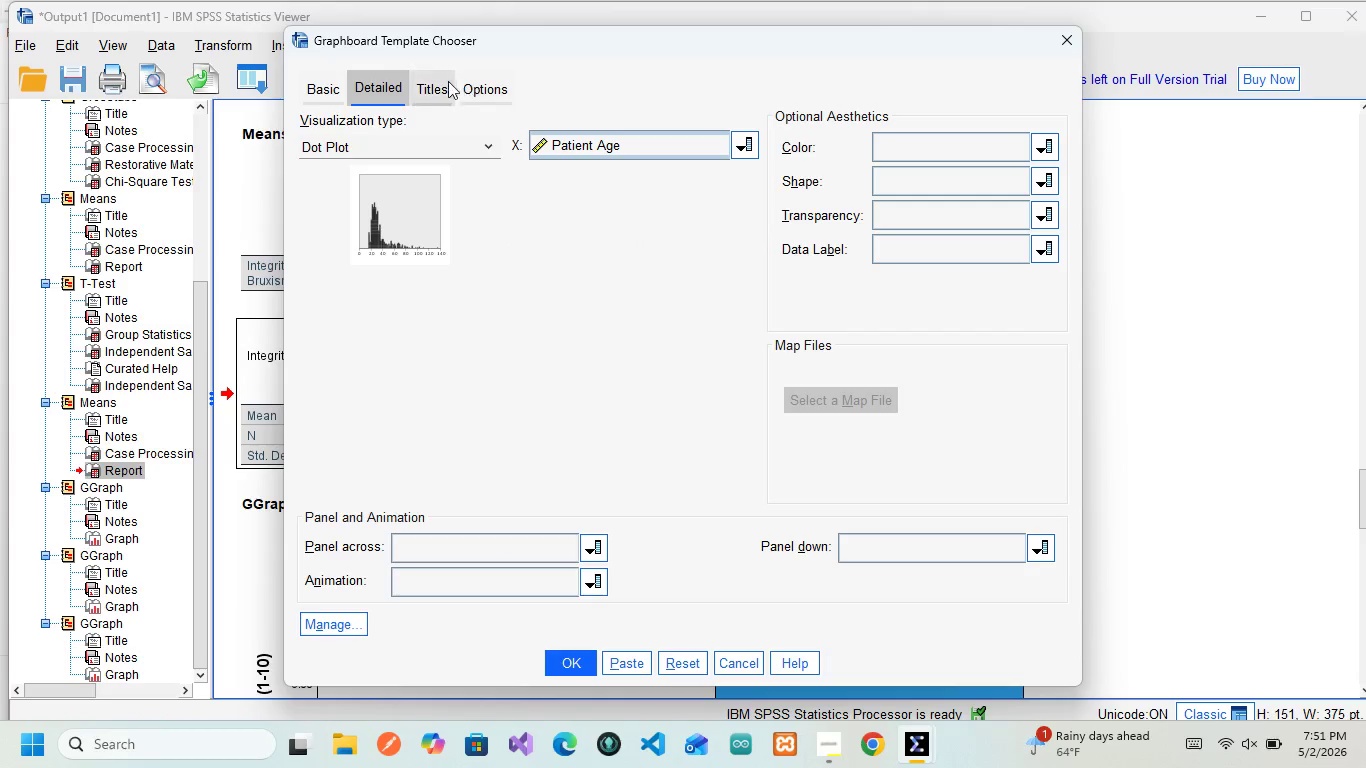 
left_click([440, 83])
 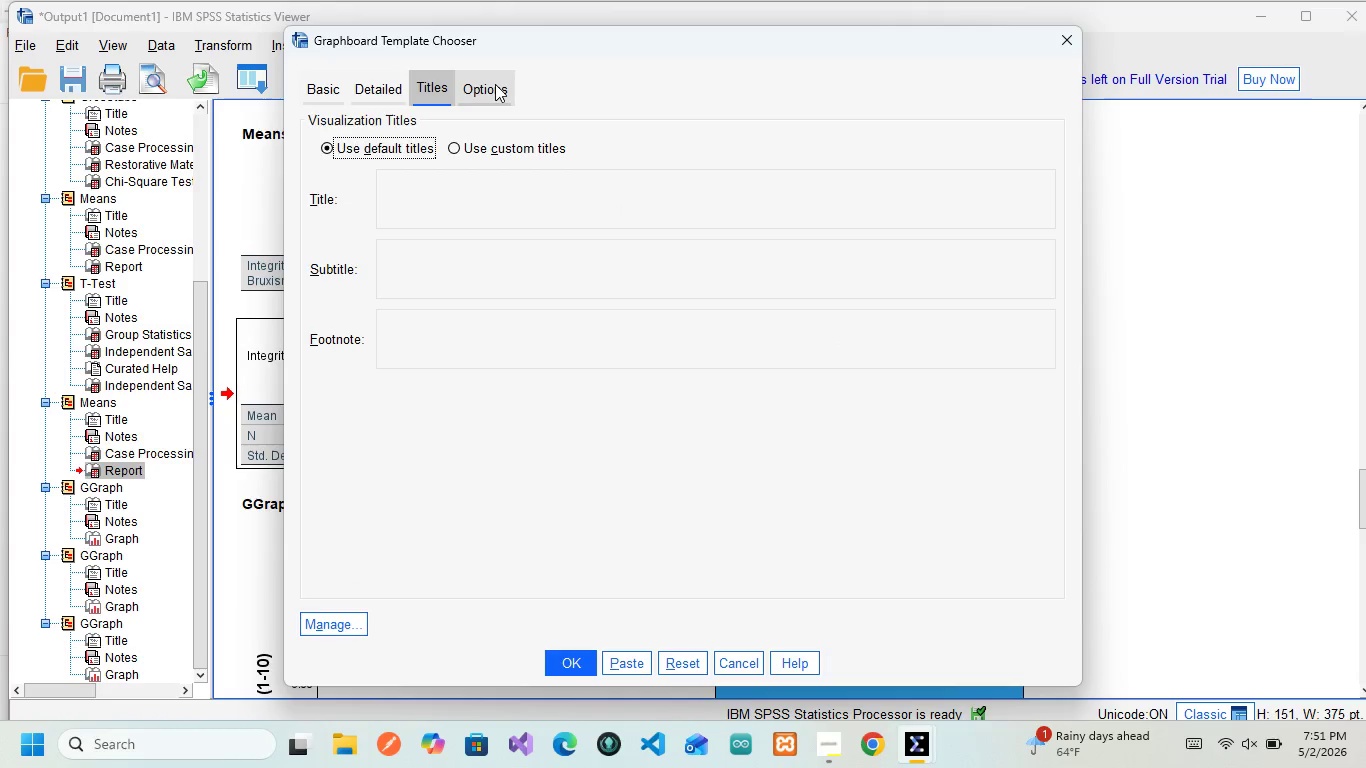 
left_click([495, 84])
 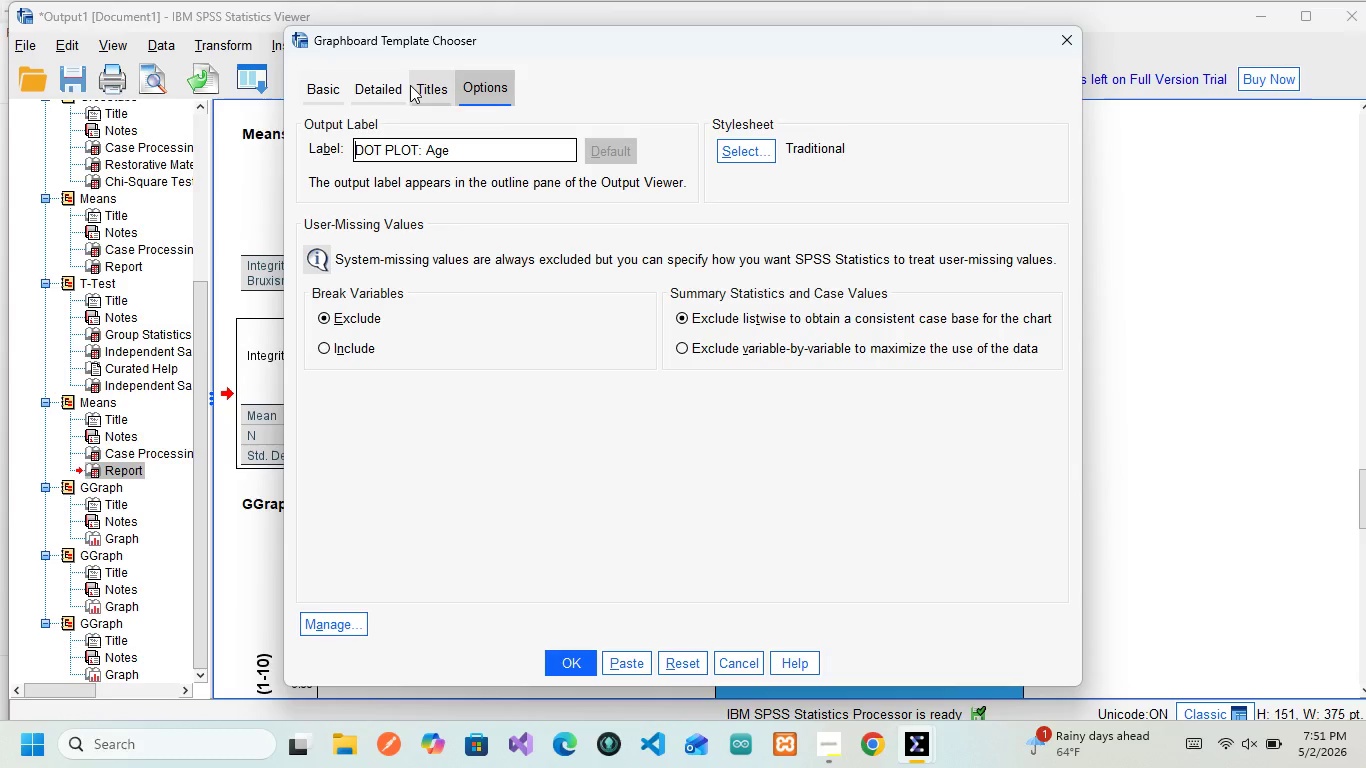 
wait(6.86)
 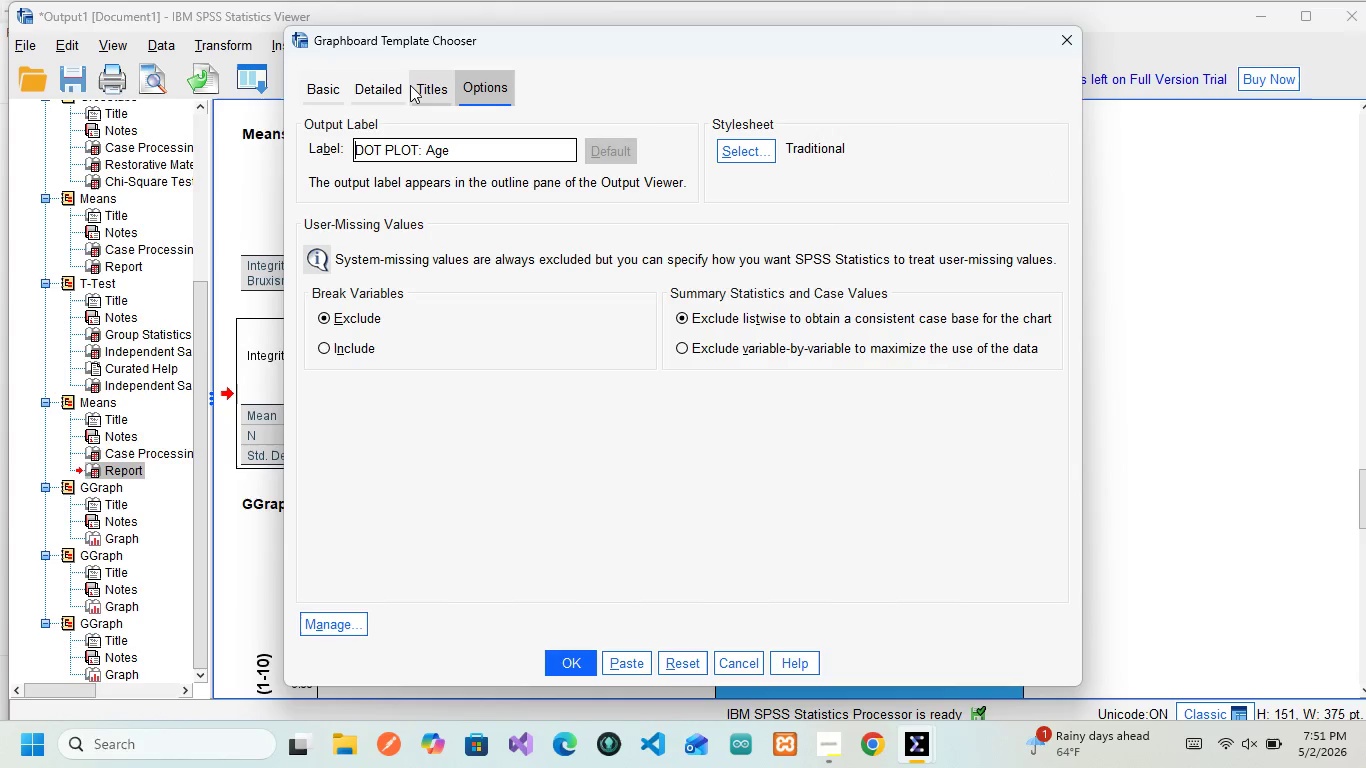 
left_click([326, 92])
 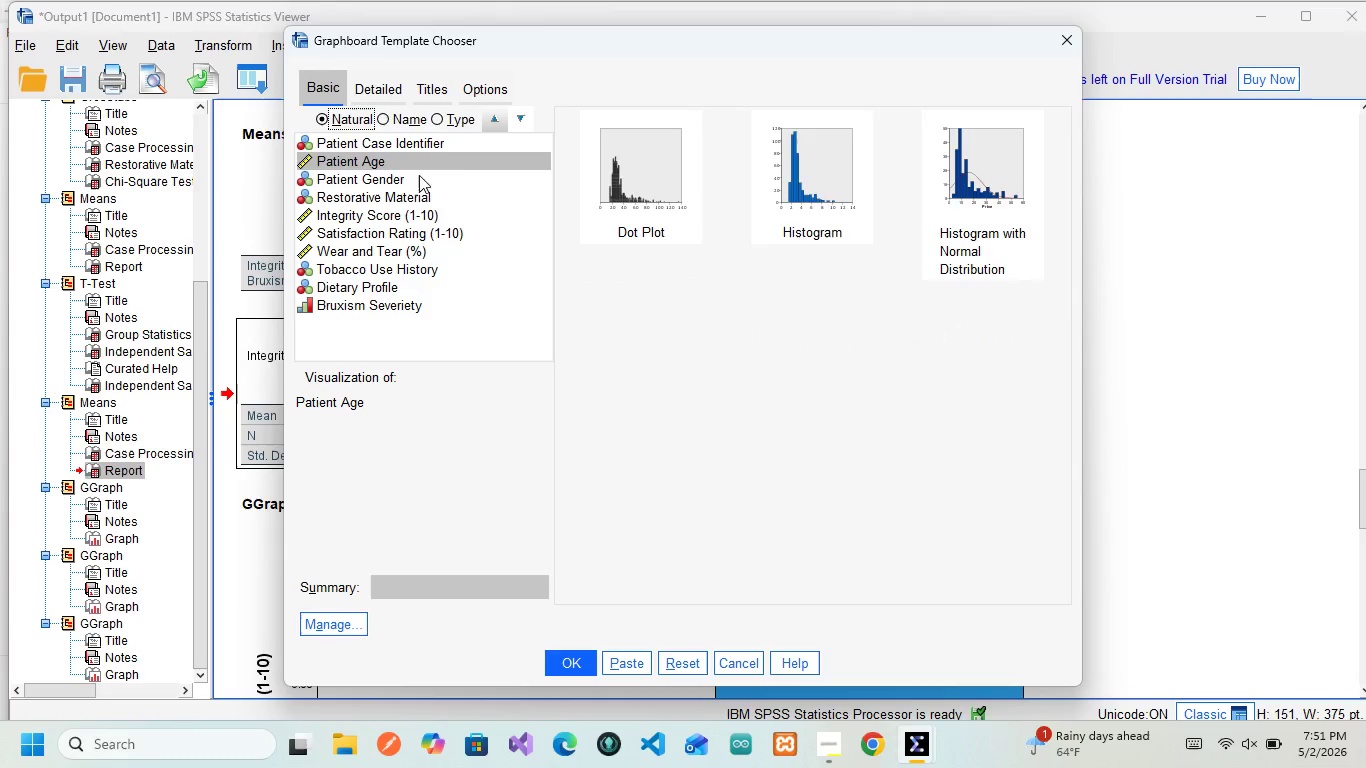 
wait(5.66)
 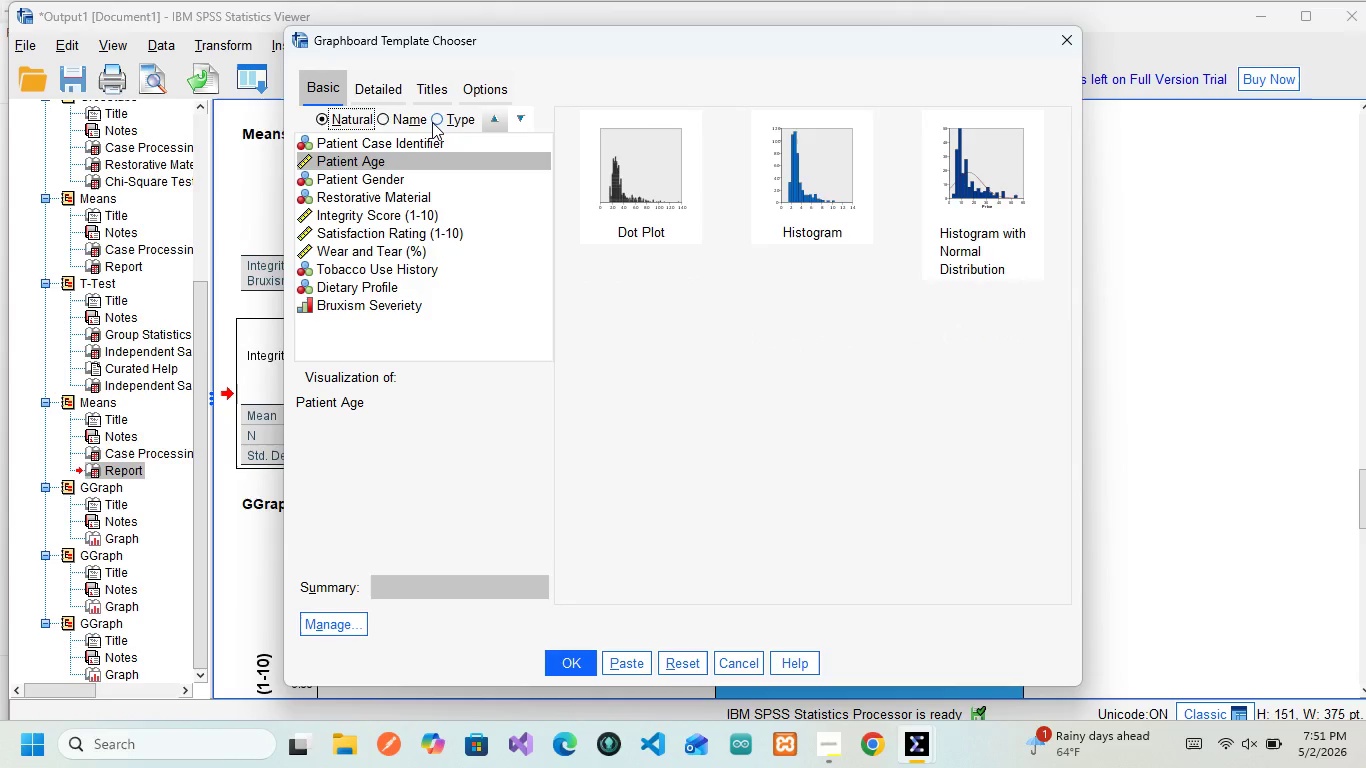 
left_click([406, 587])
 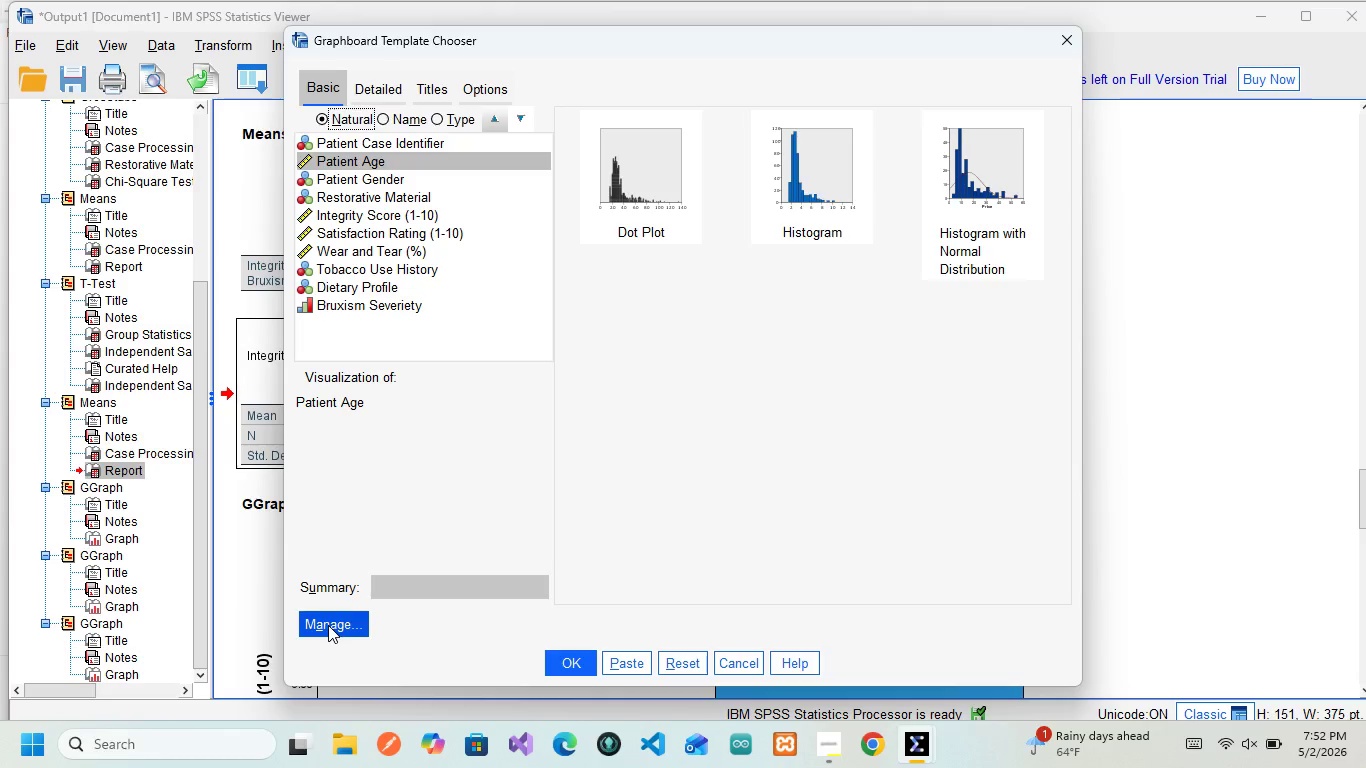 
left_click([328, 625])
 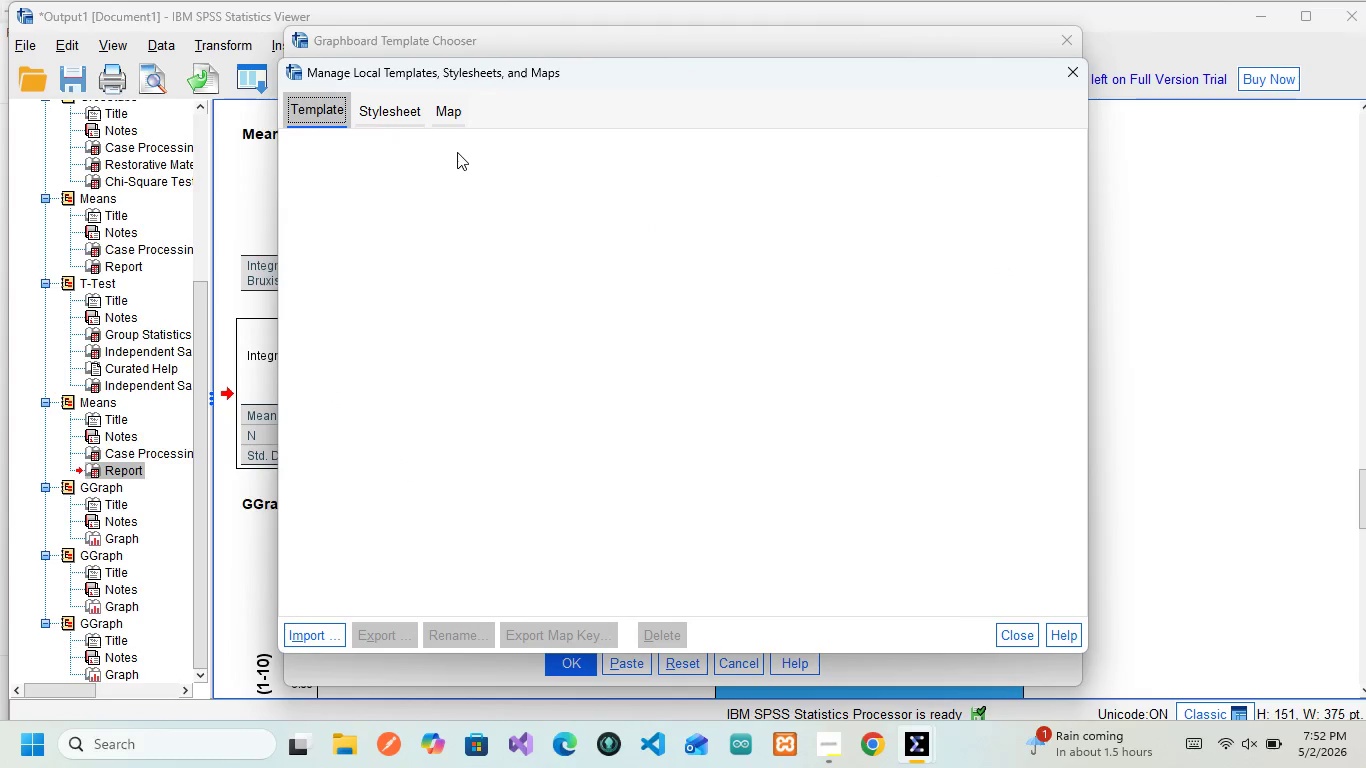 
left_click([375, 116])
 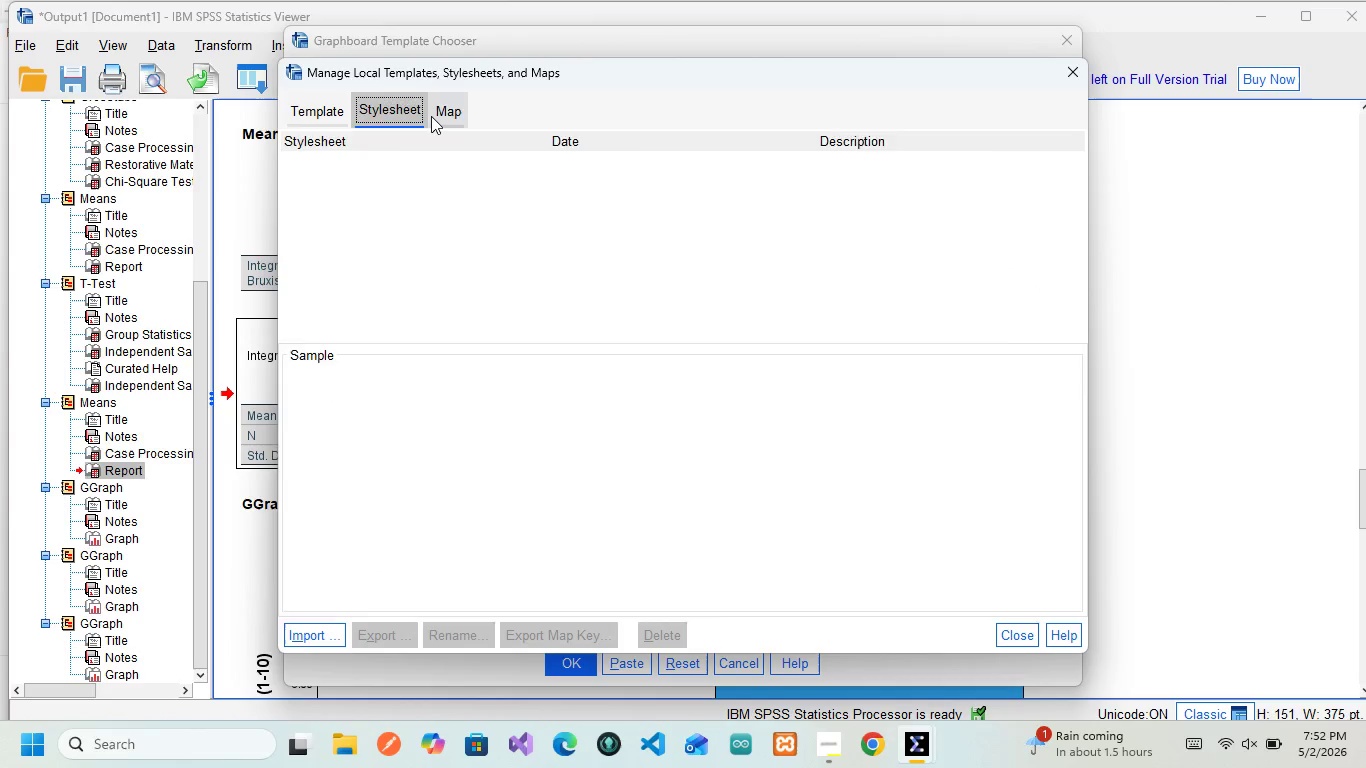 
left_click([431, 116])
 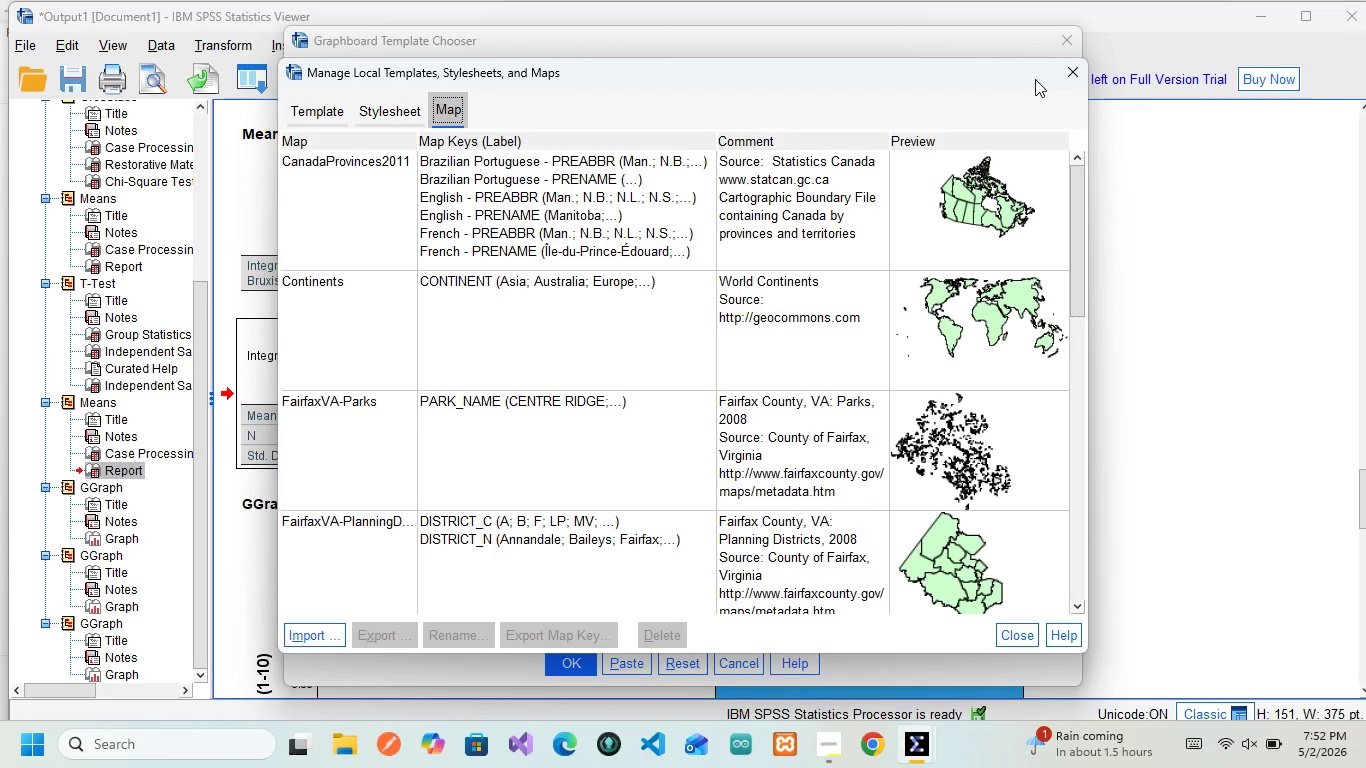 
left_click([1075, 77])
 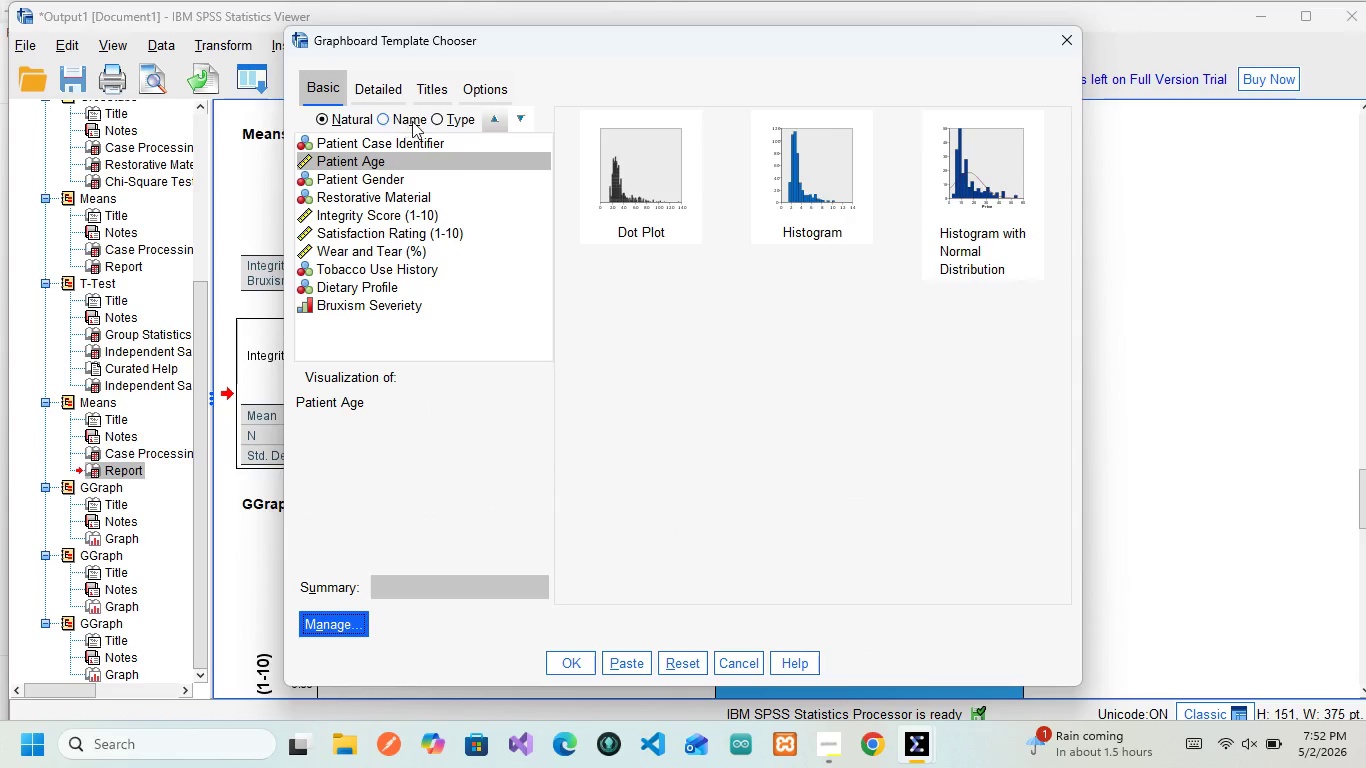 
left_click([439, 121])
 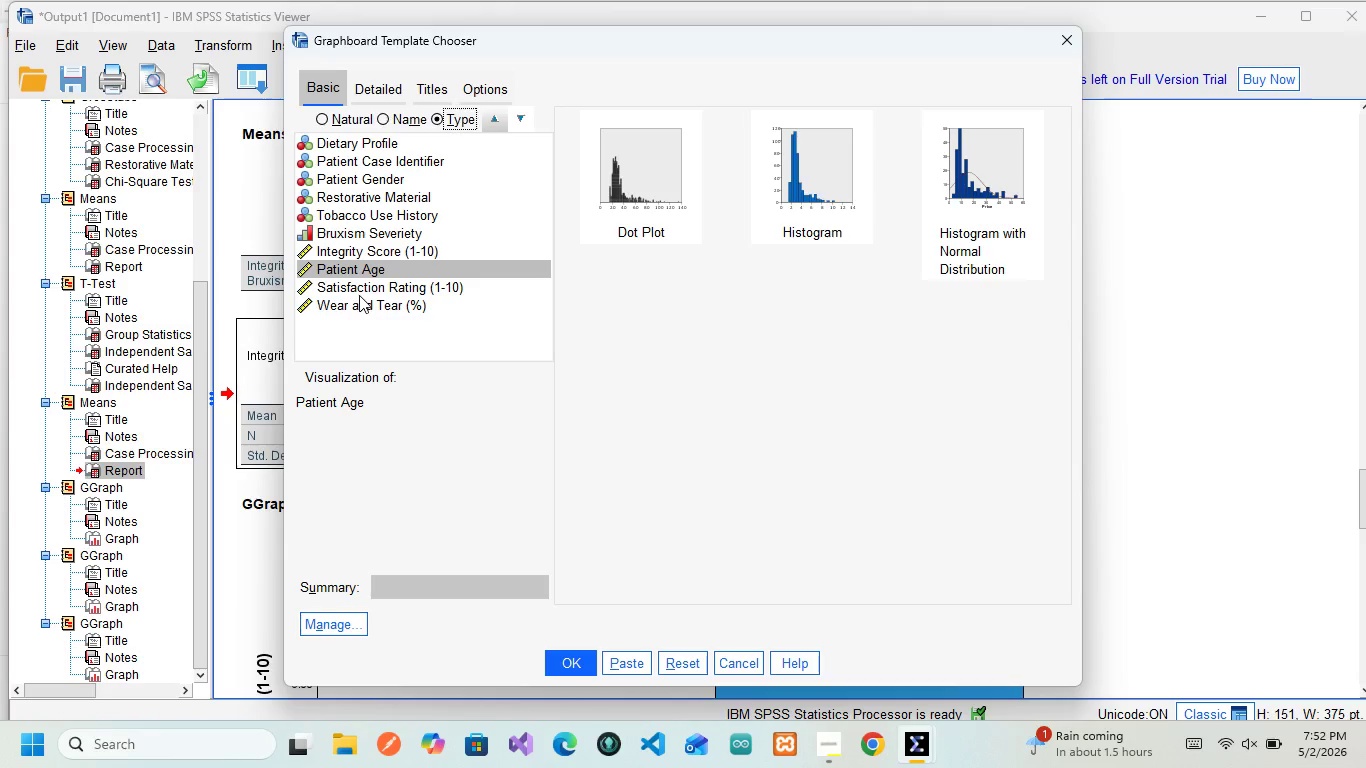 
left_click([364, 307])
 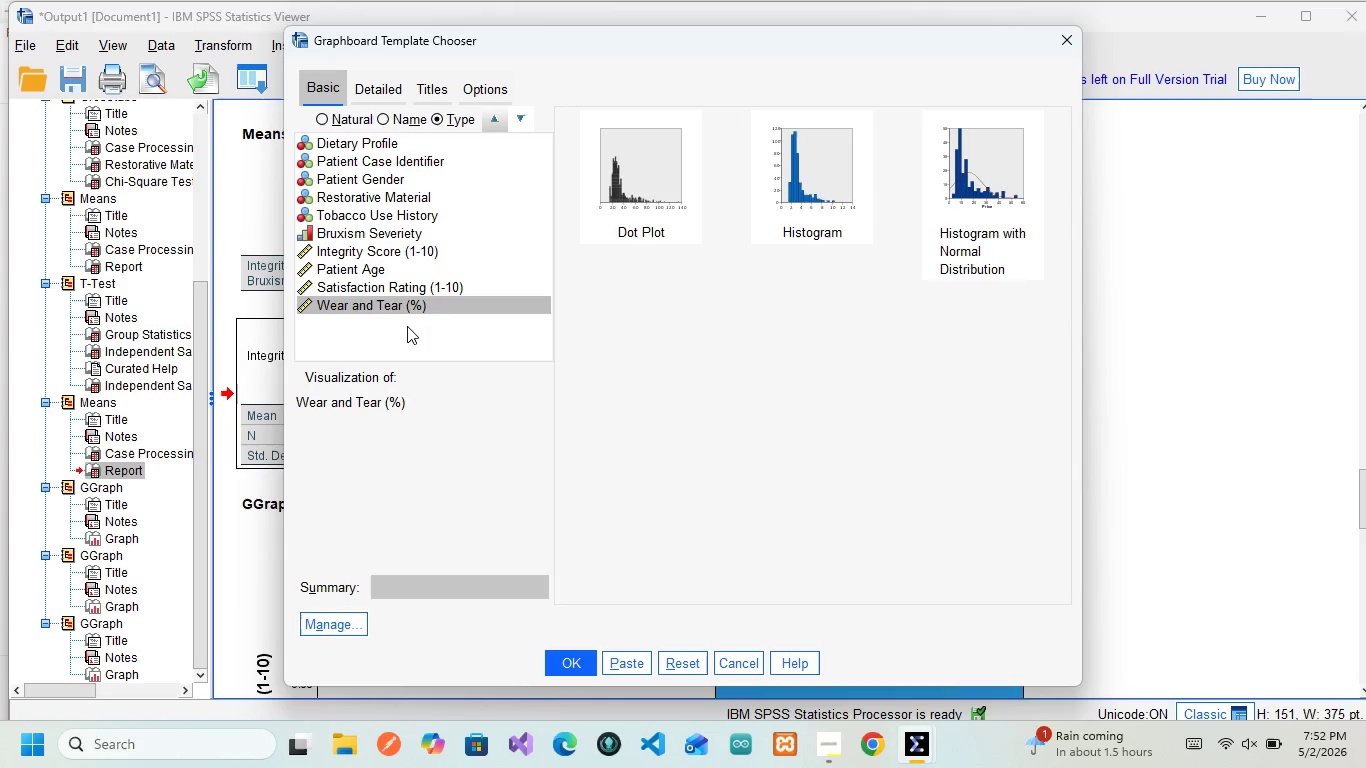 
left_click_drag(start_coordinate=[407, 326], to_coordinate=[335, 270])
 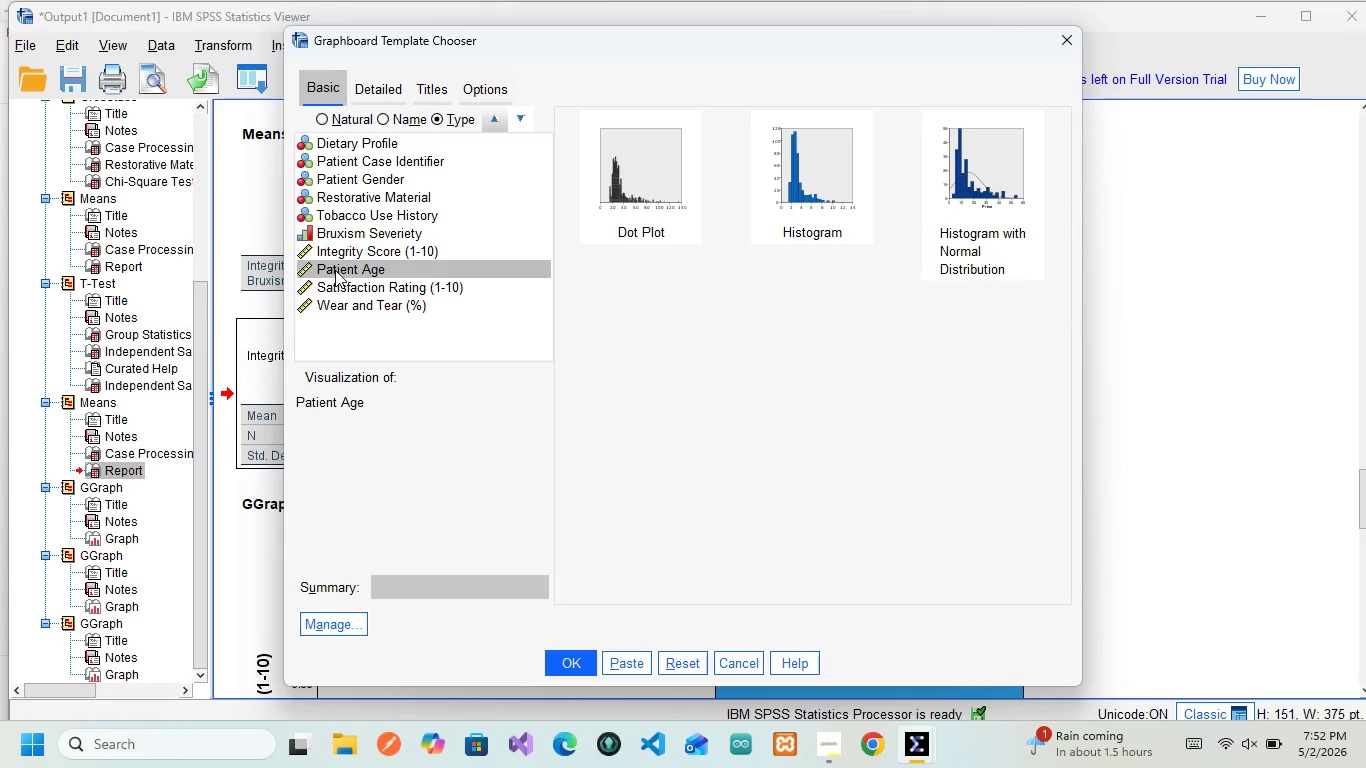 
left_click([335, 270])
 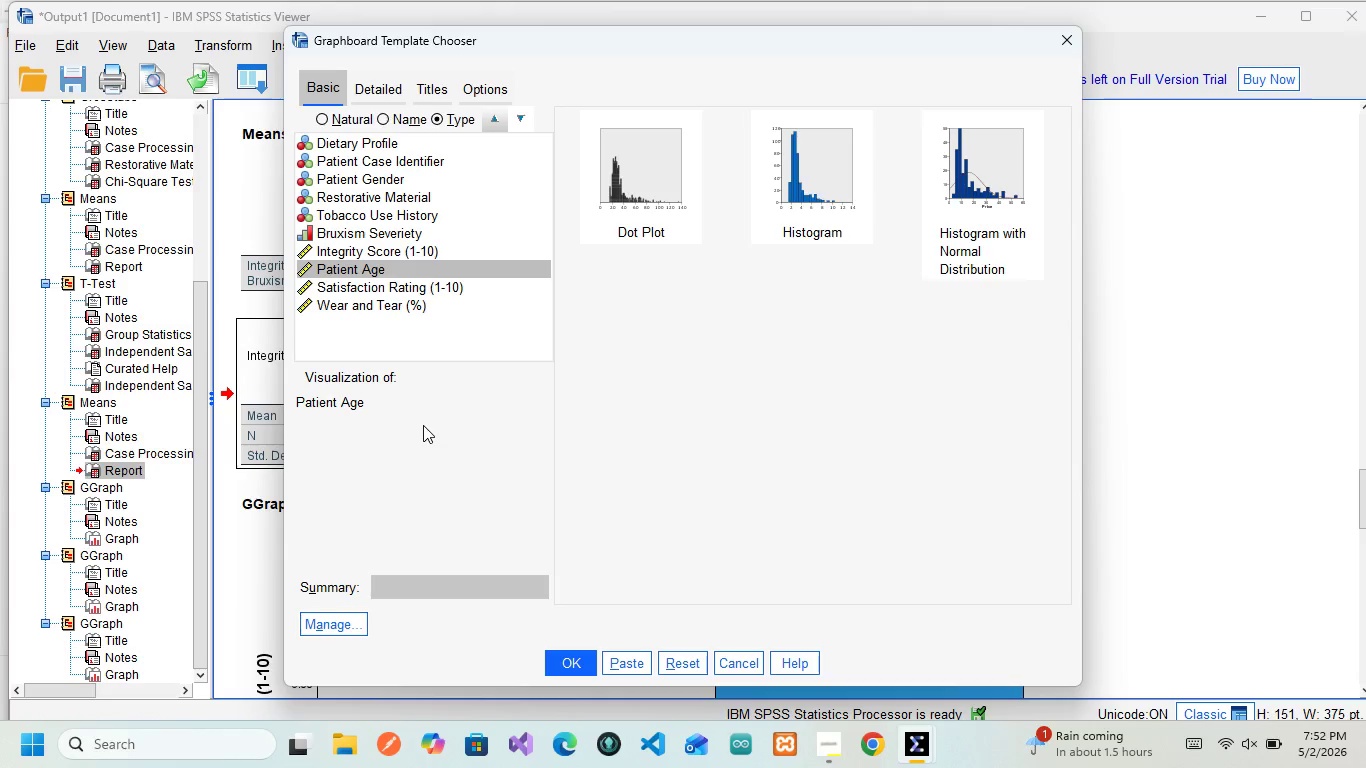 
left_click([423, 425])
 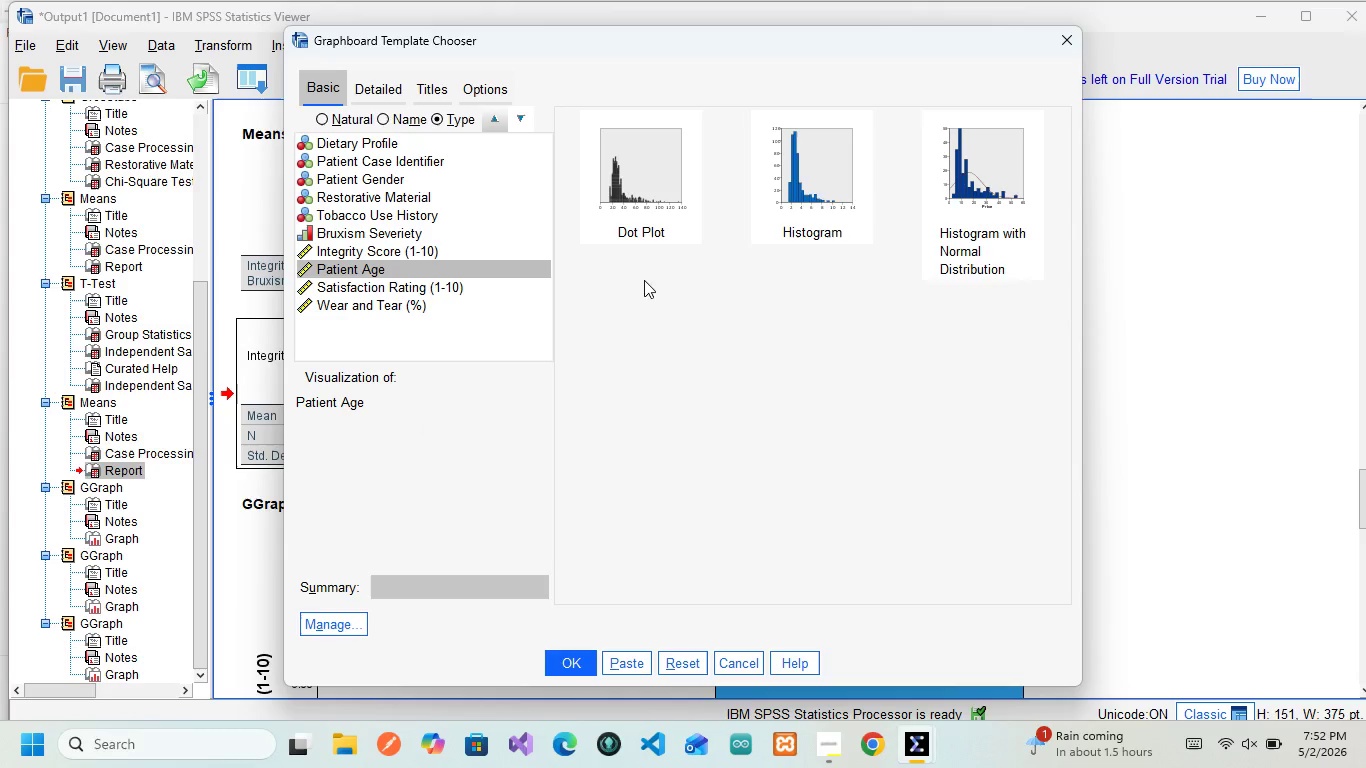 
wait(5.75)
 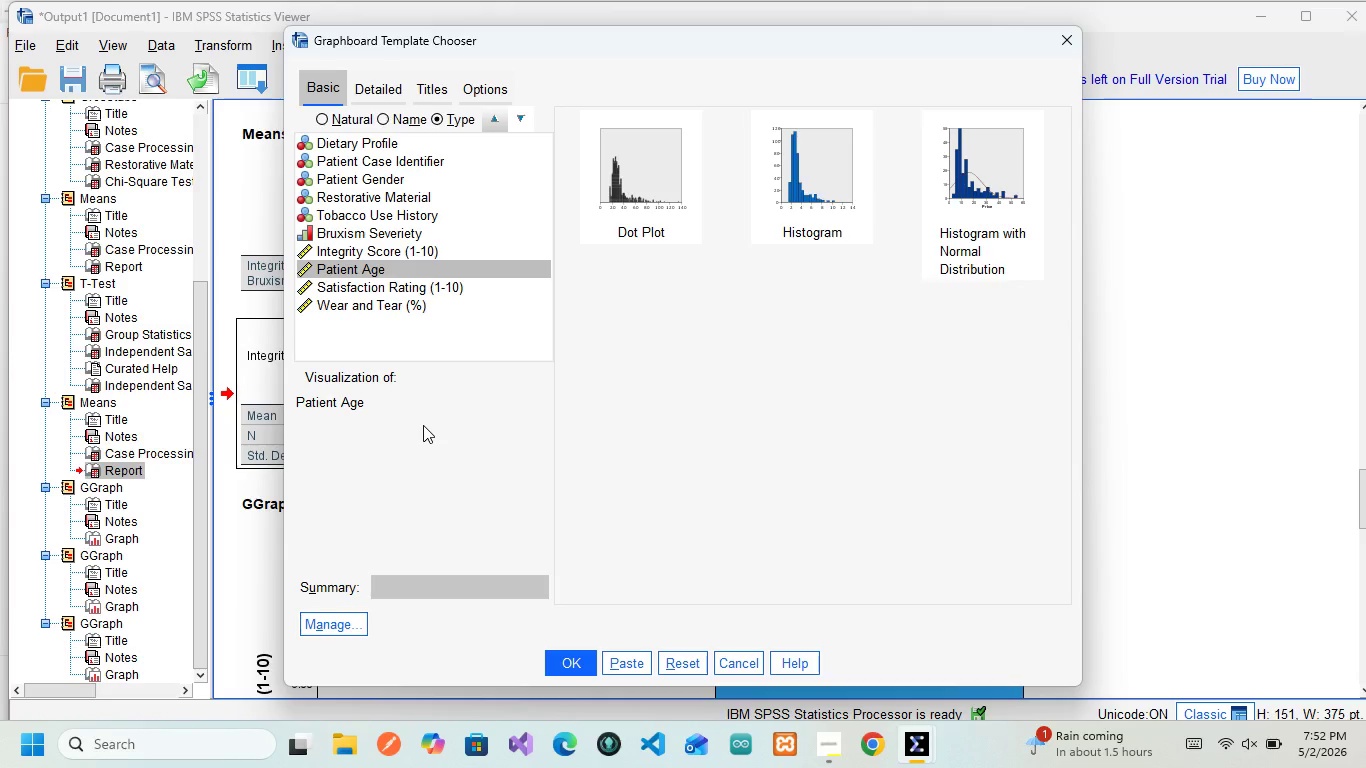 
left_click([572, 668])
 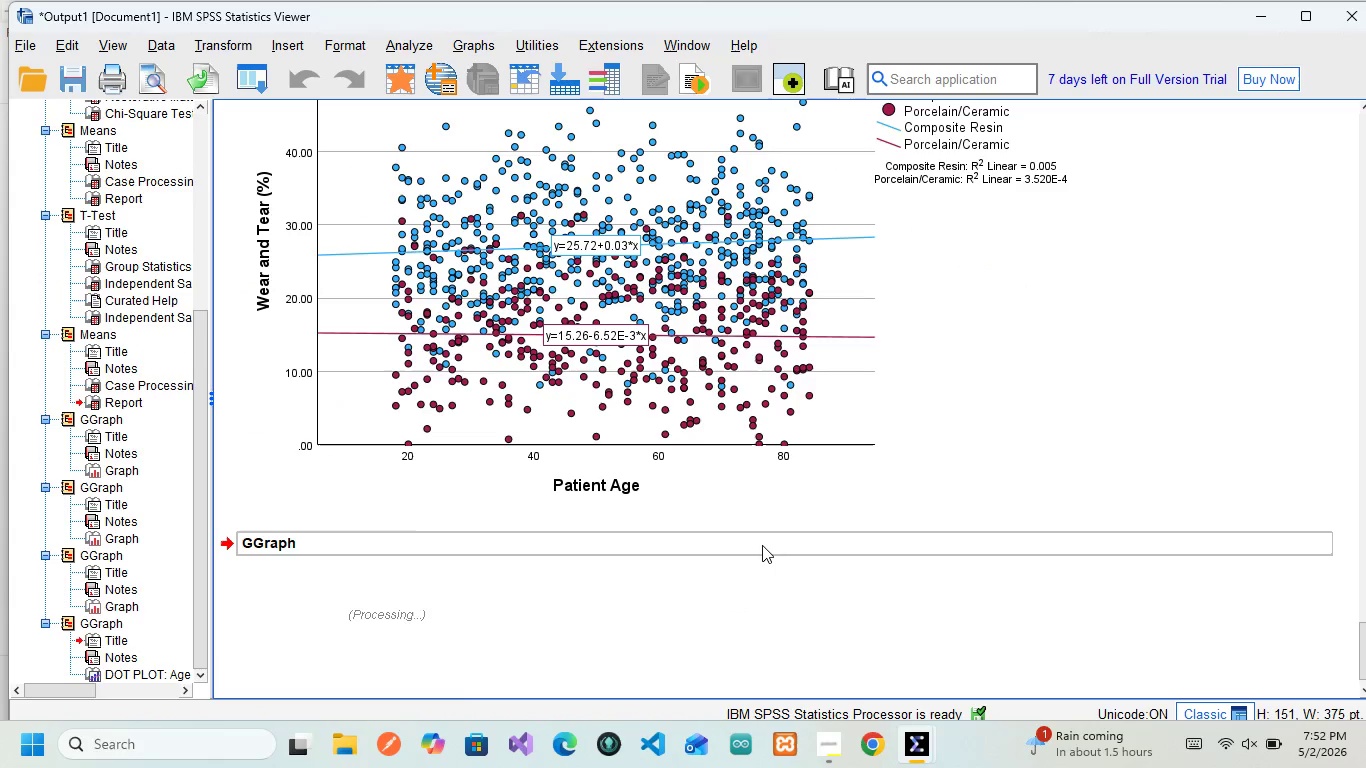 
scroll: coordinate [762, 545], scroll_direction: down, amount: 21.0
 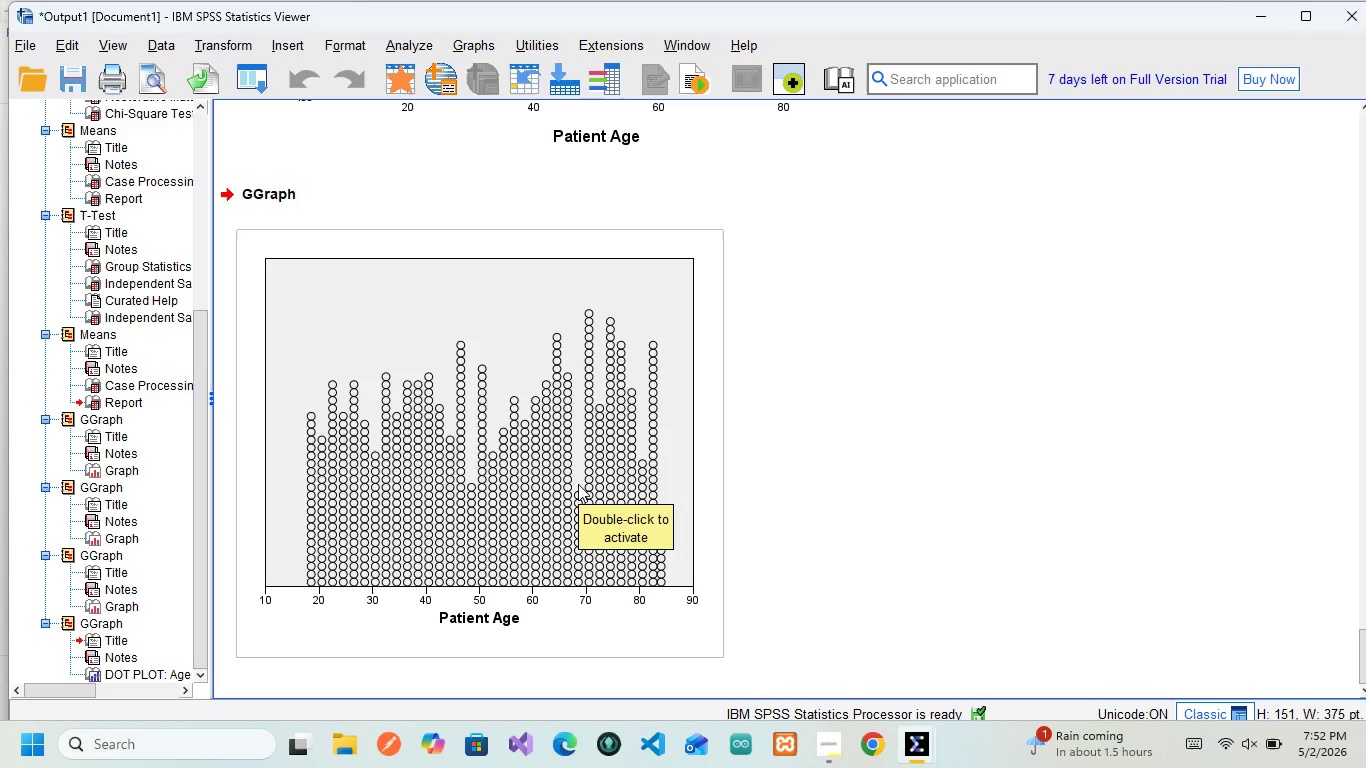 
wait(8.95)
 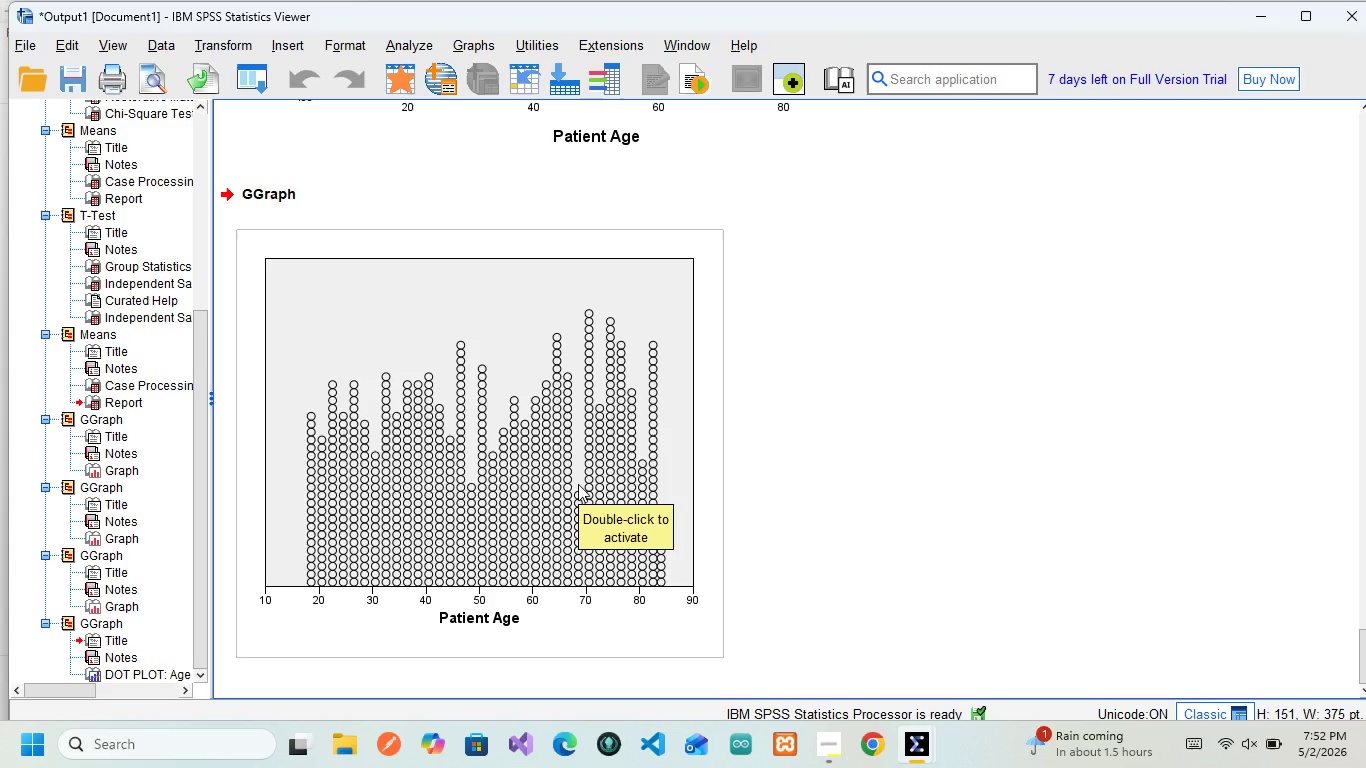 
mouse_move([575, 492])
 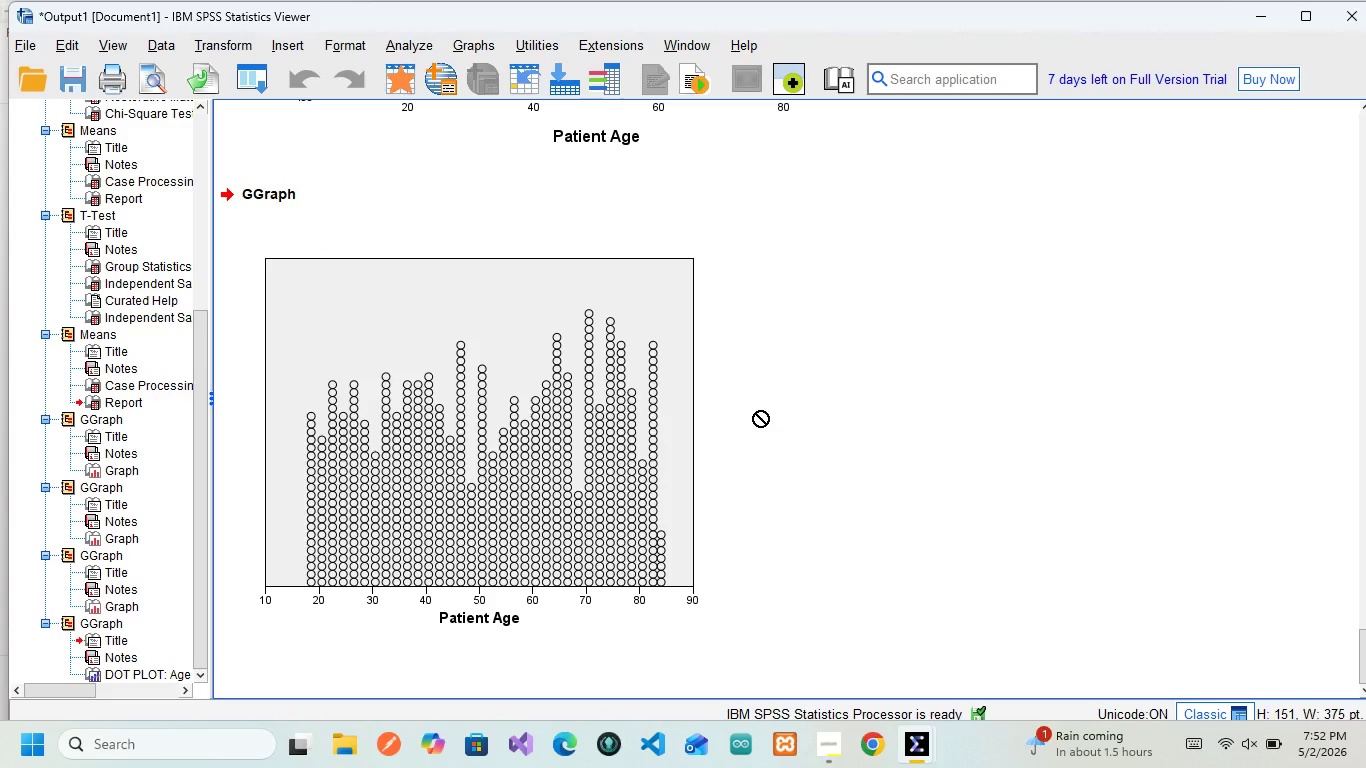 